 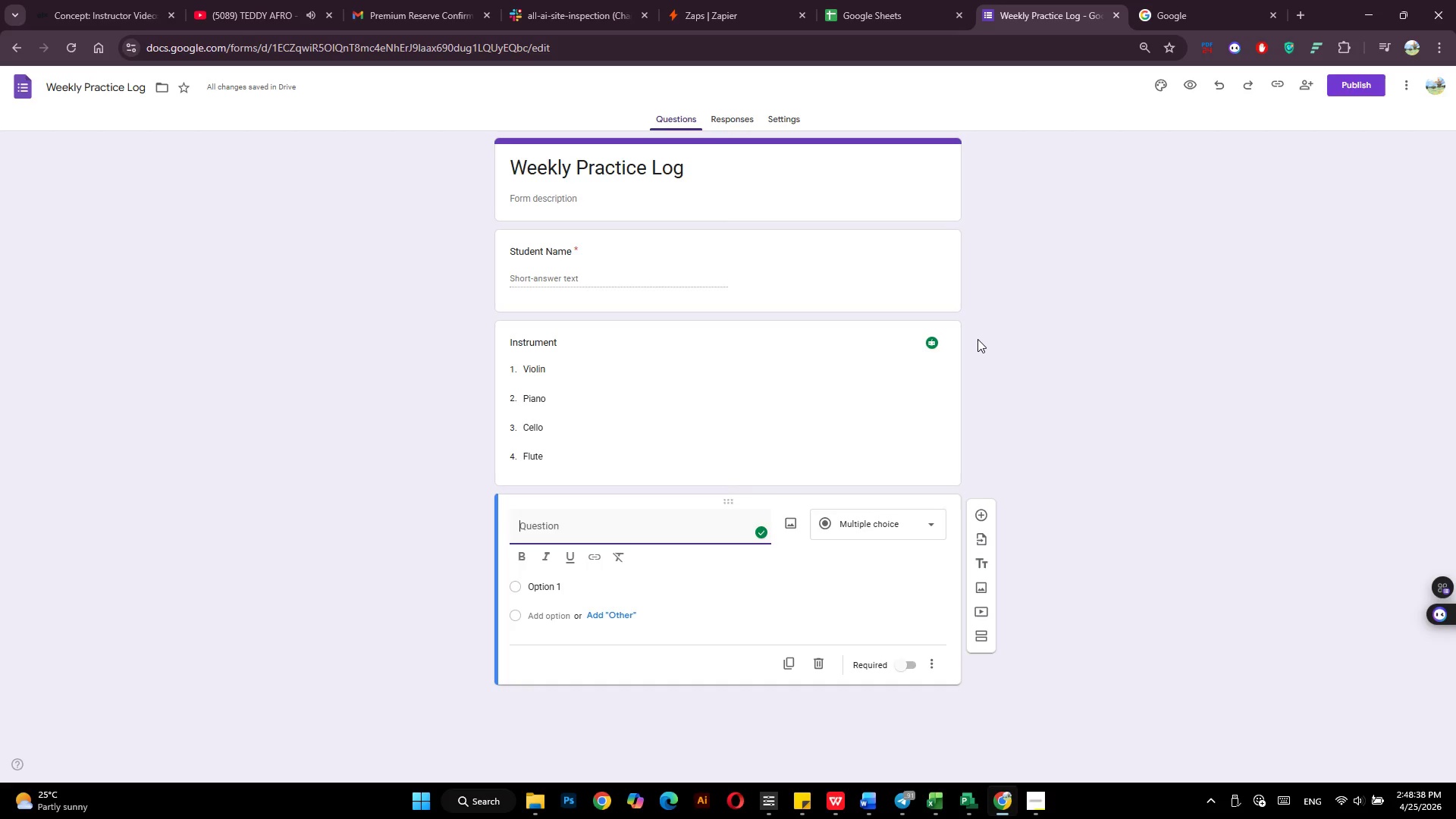 
type(Minutes )
key(Backspace)
type(s Practiced)
 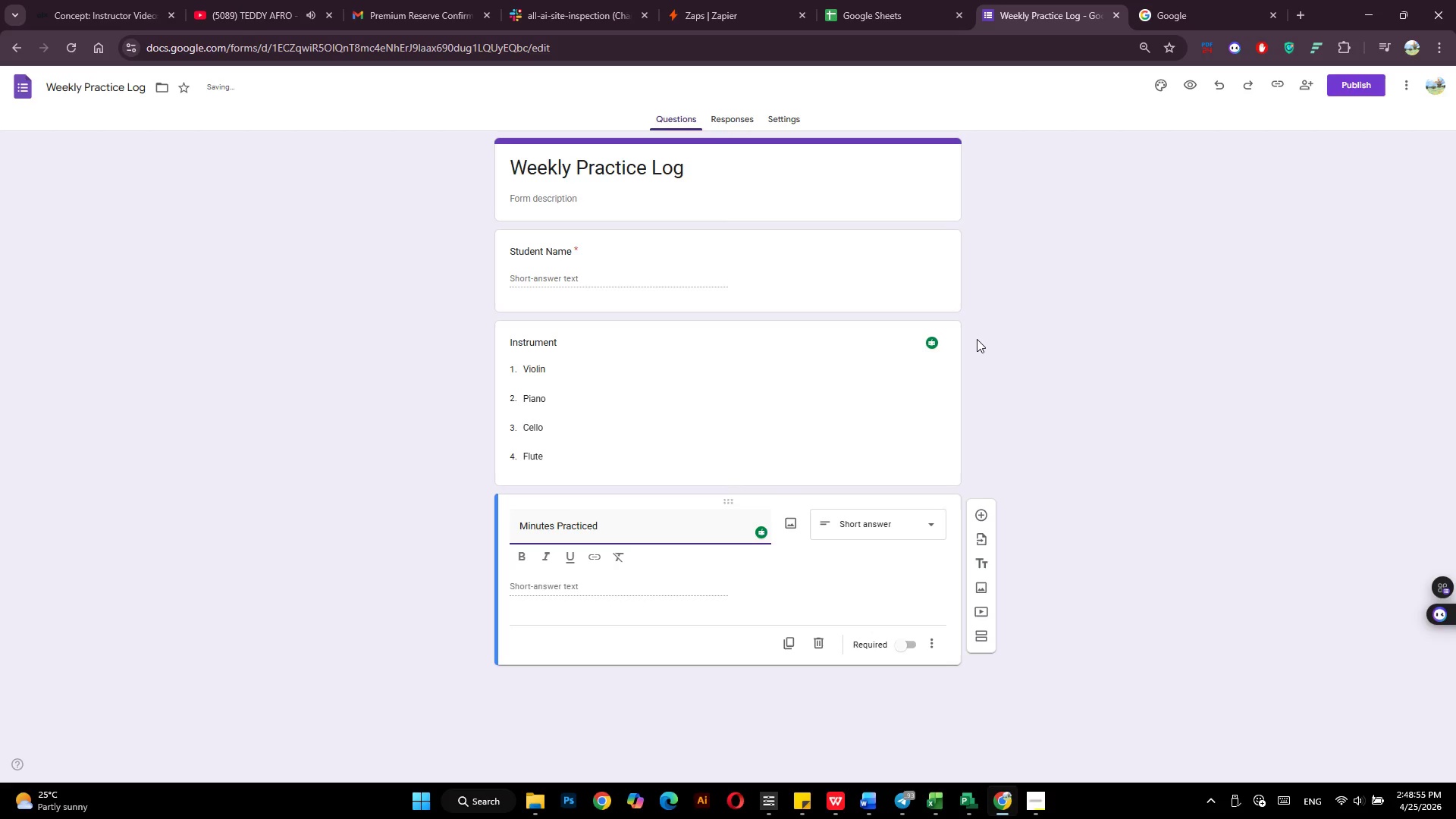 
left_click([902, 532])
 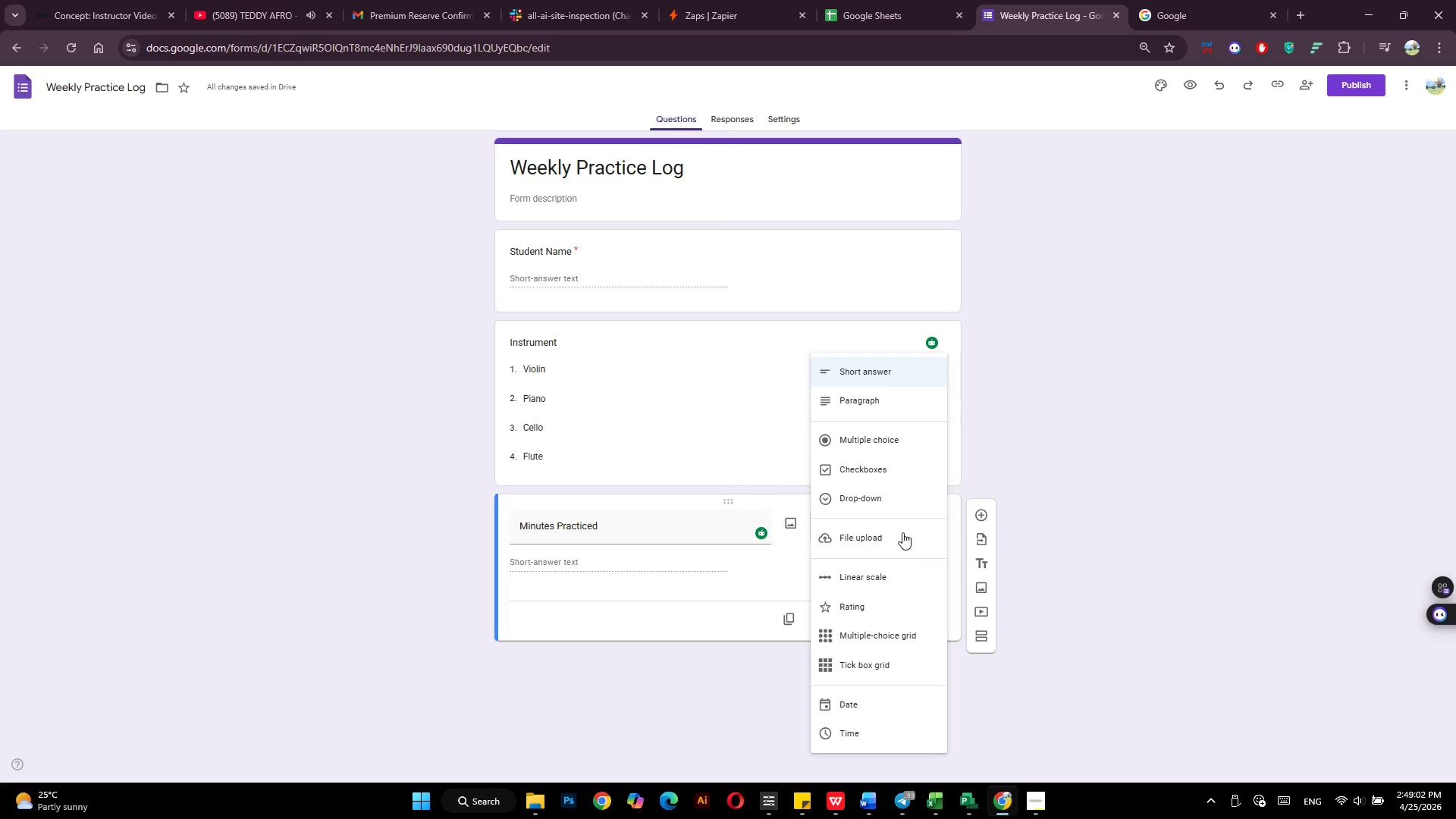 
wait(5.89)
 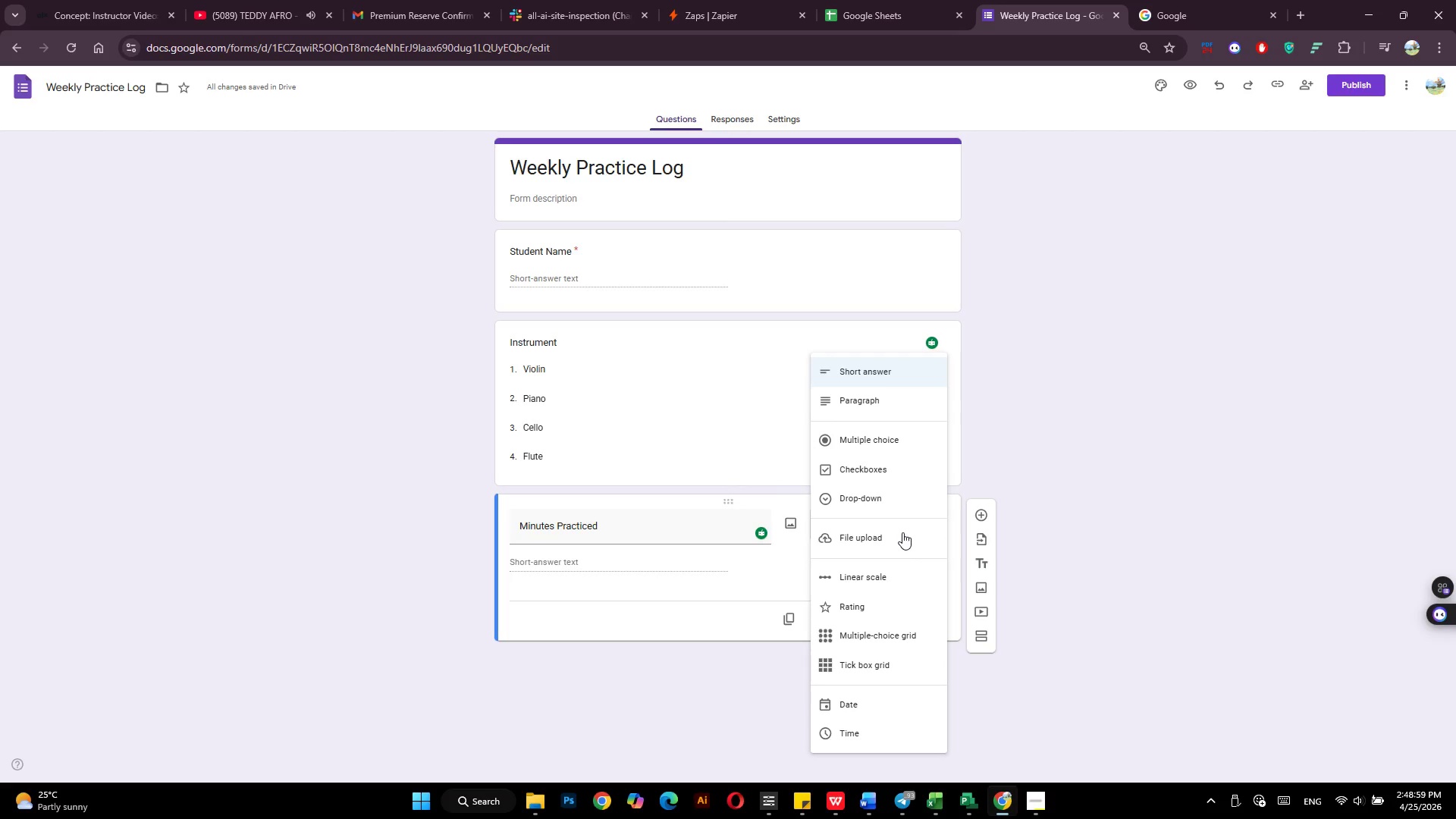 
scroll: coordinate [902, 532], scroll_direction: down, amount: 1.0
 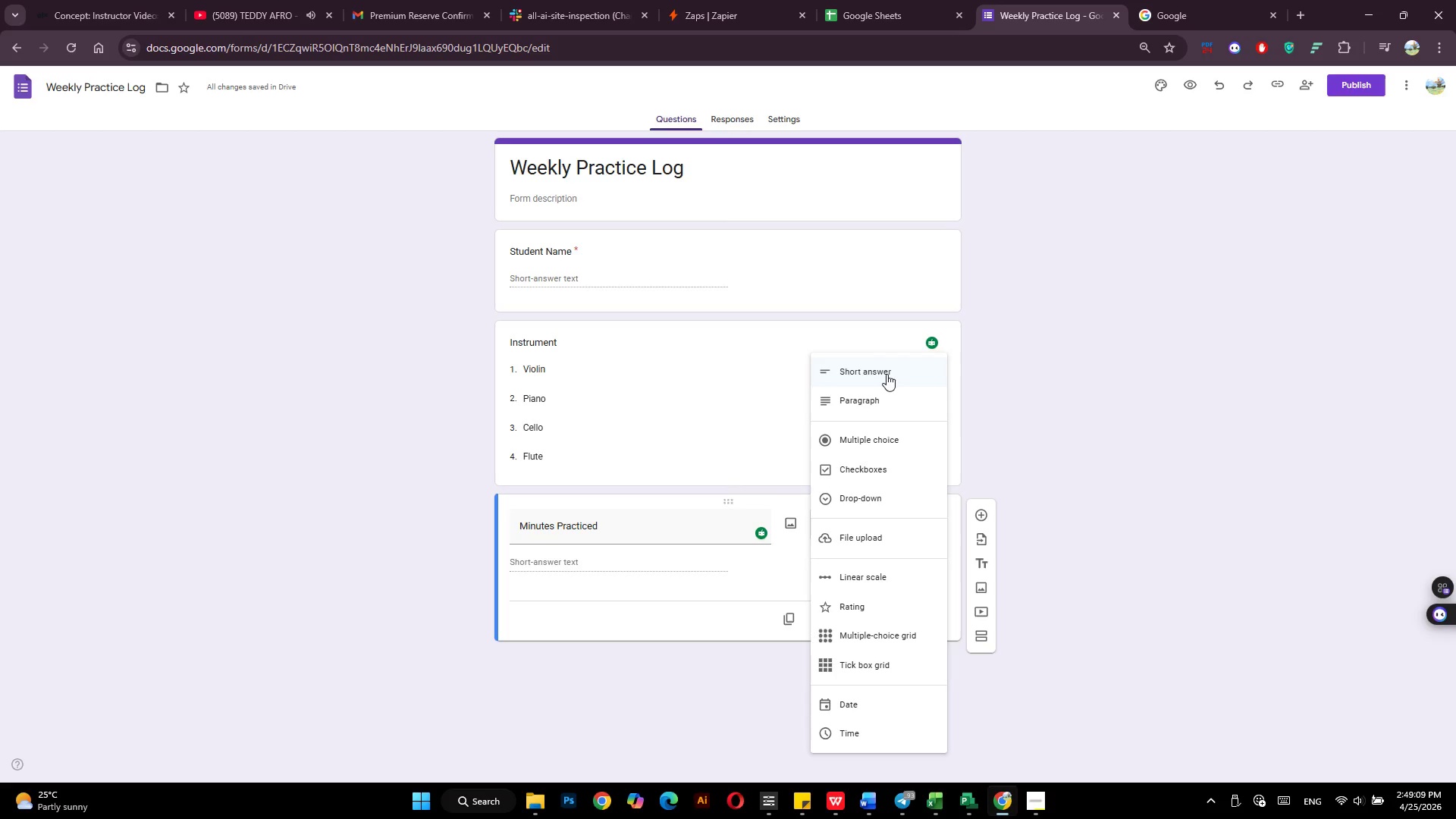 
wait(9.56)
 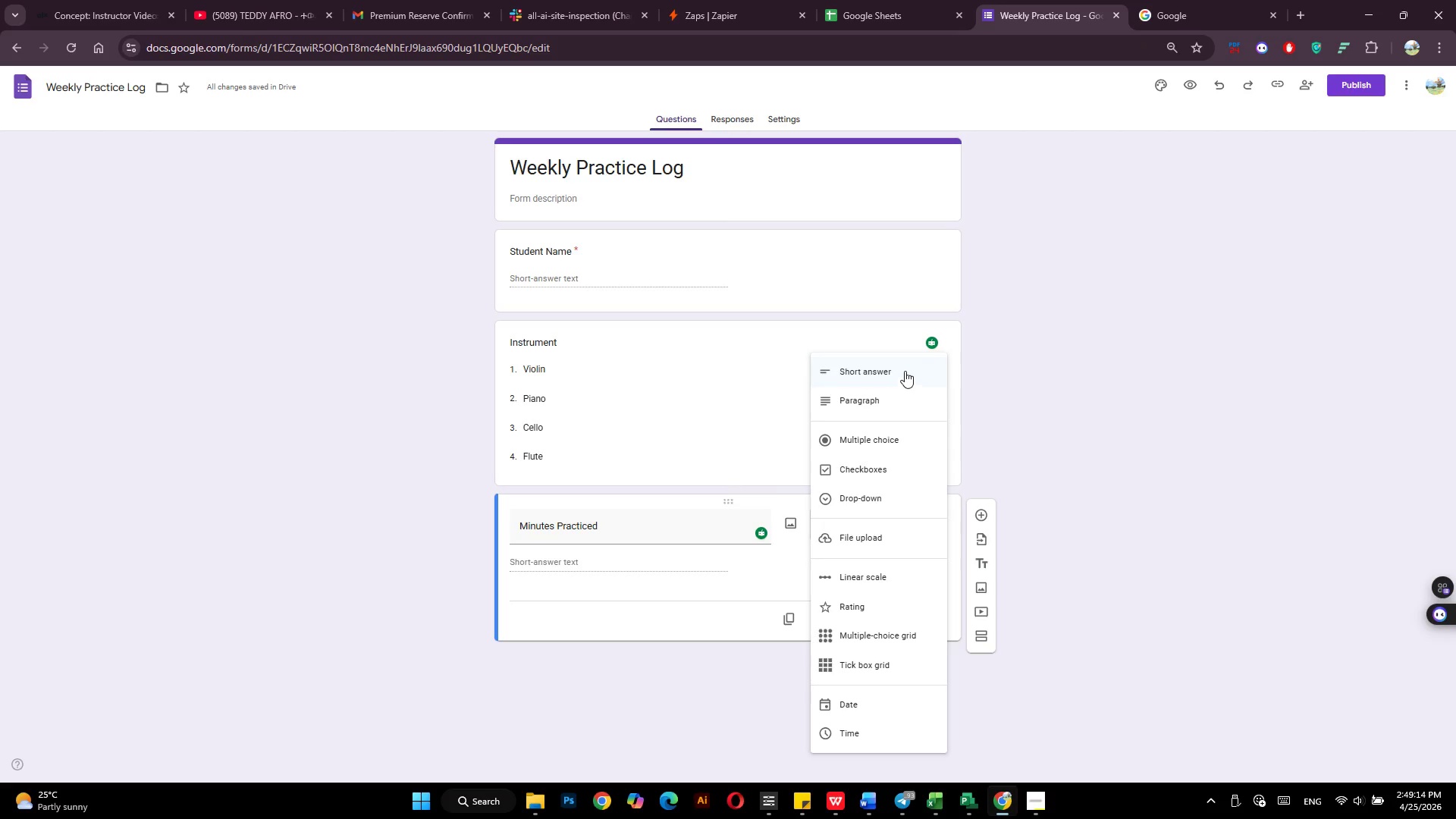 
left_click([905, 371])
 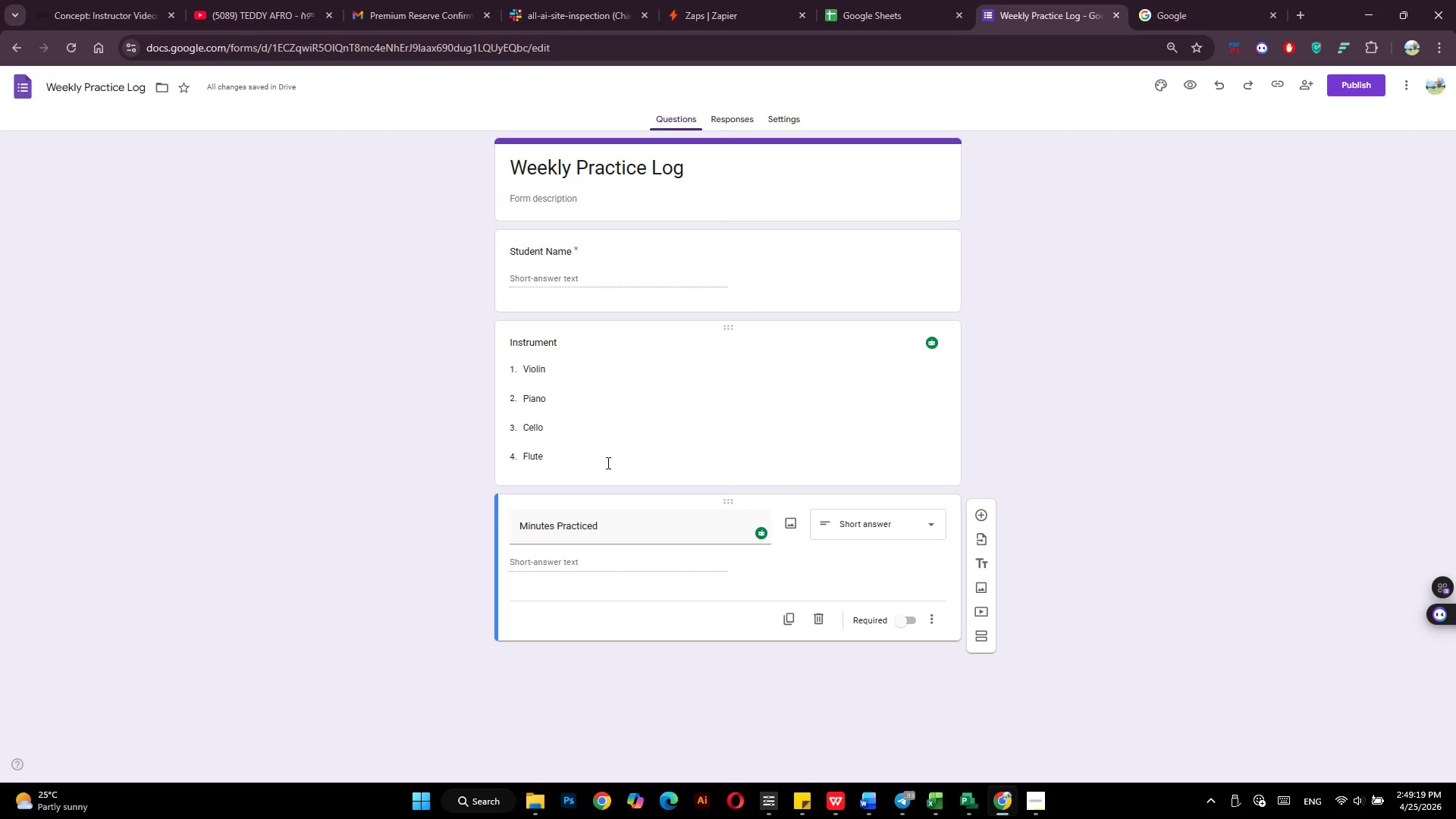 
scroll: coordinate [915, 461], scroll_direction: down, amount: 4.0
 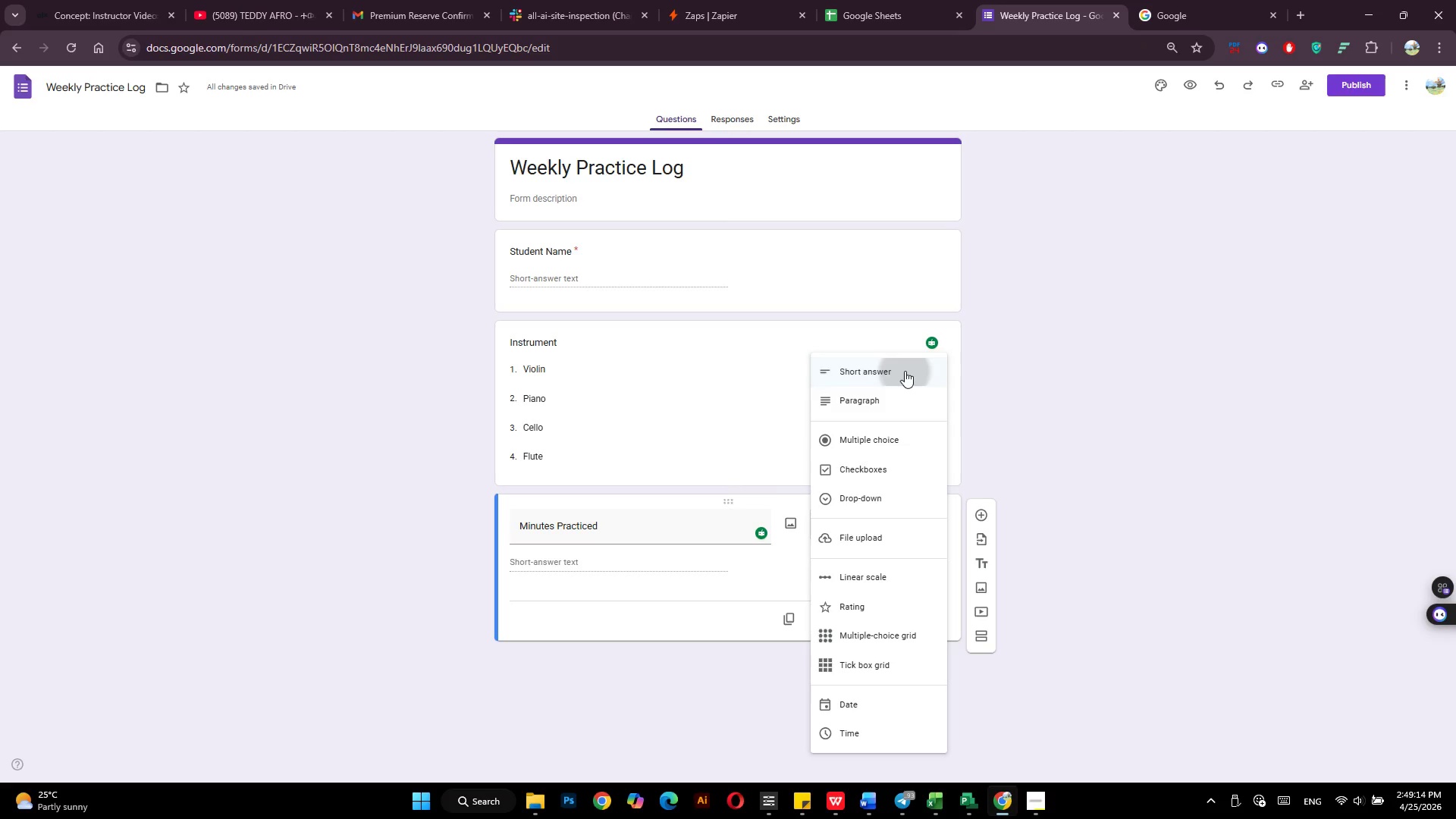 
wait(6.16)
 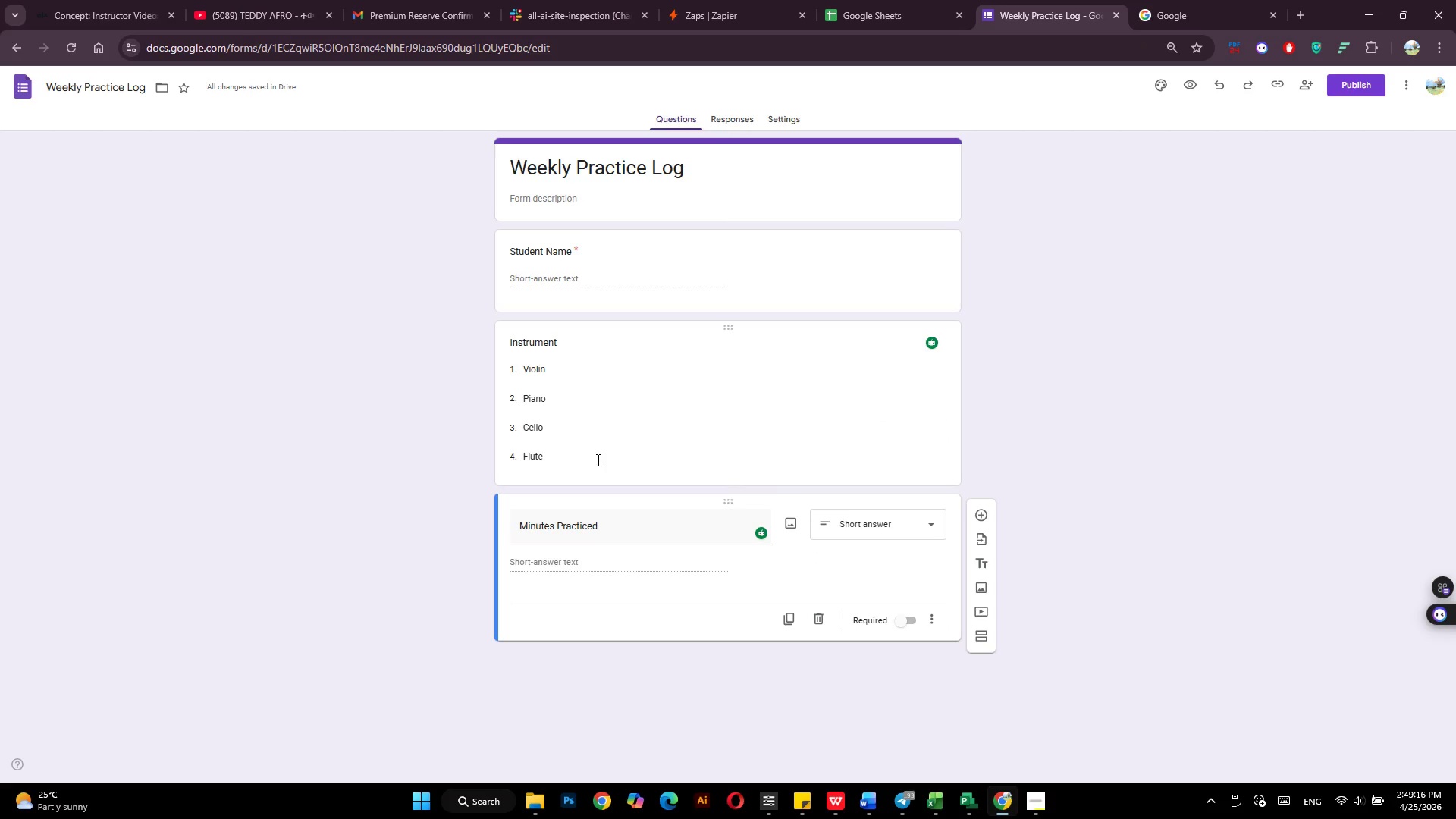 
left_click([987, 513])
 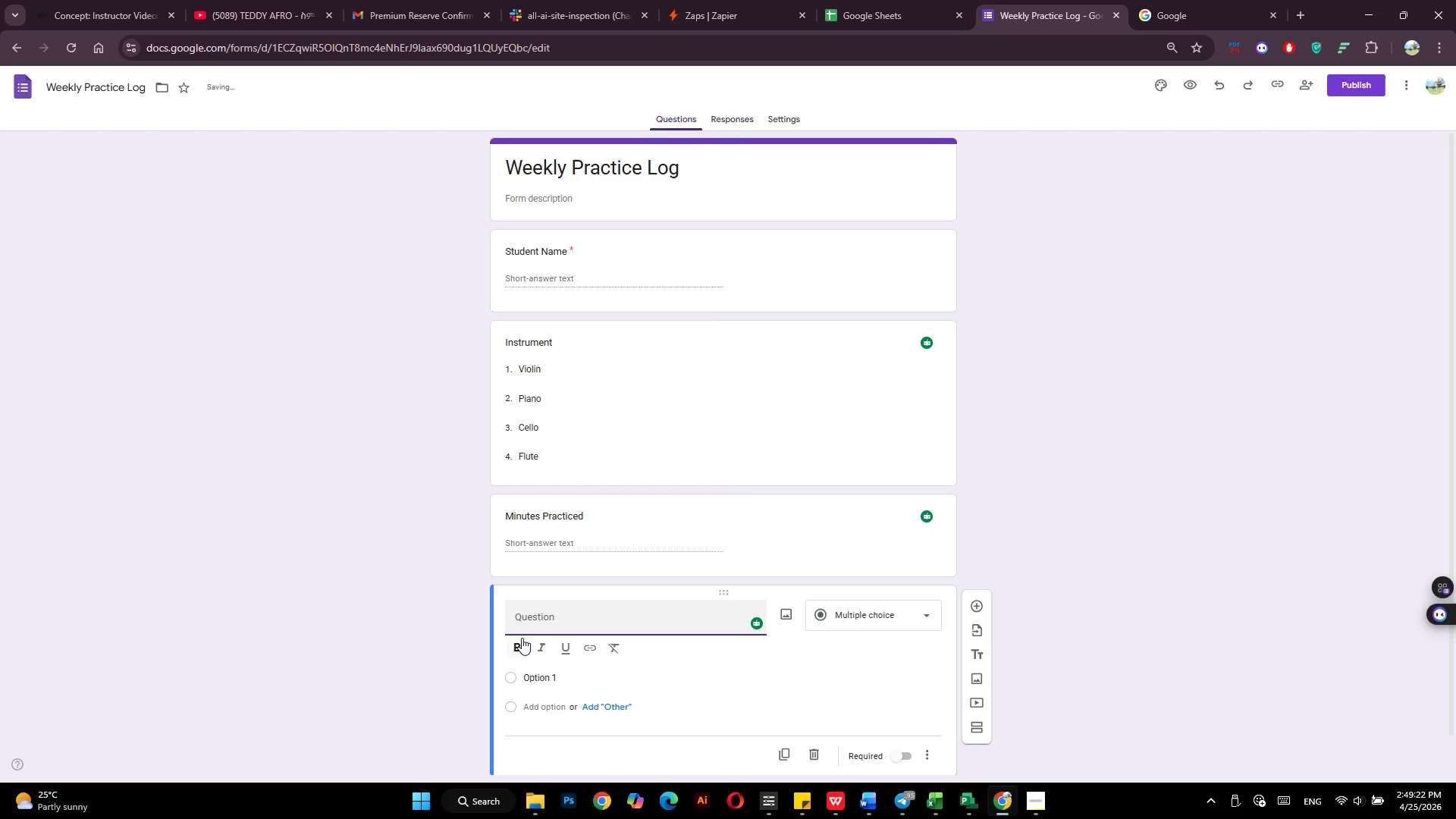 
type(Do Y)
key(Backspace)
type(you need a teacer to contact you regarding technical)
 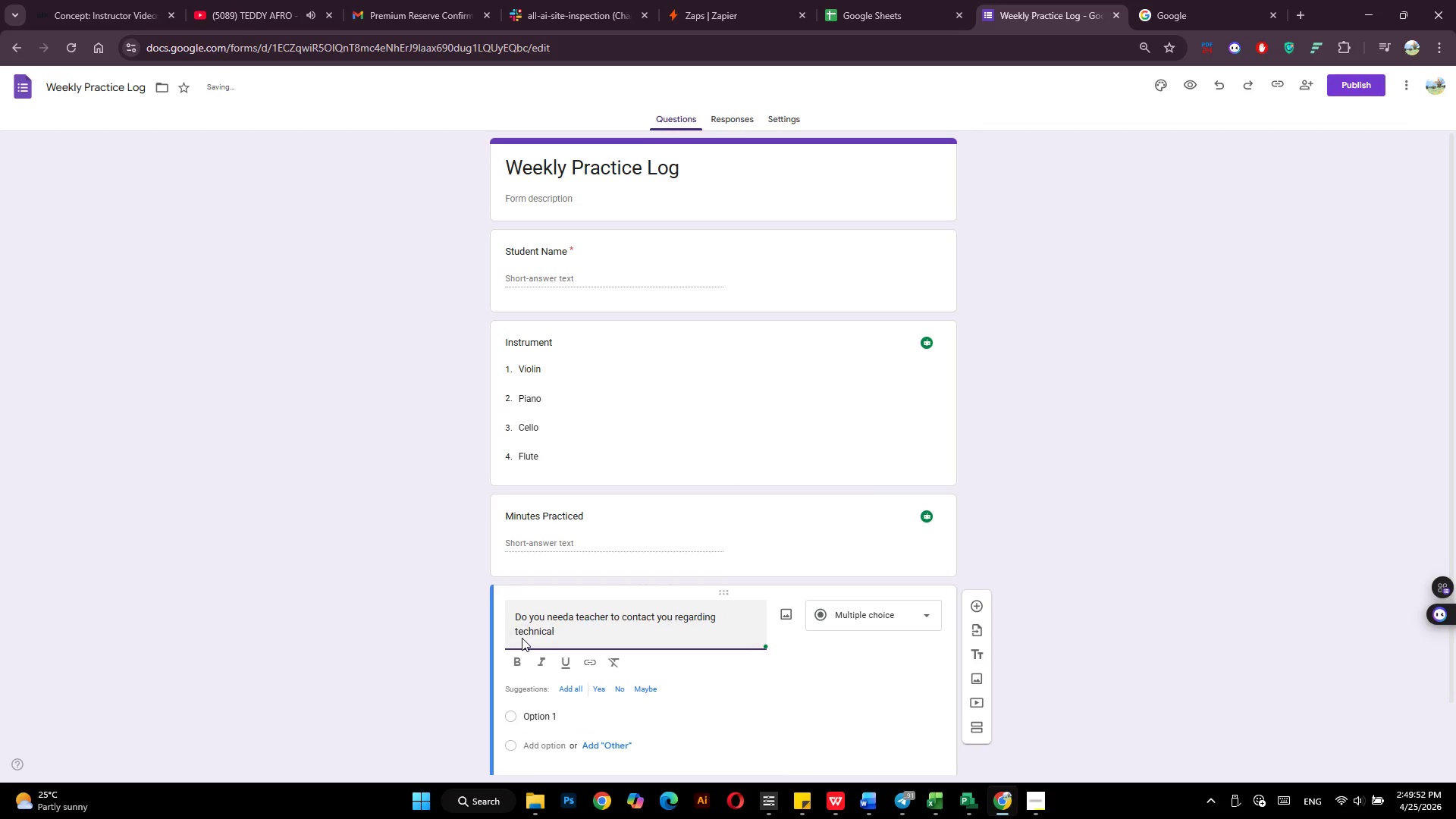 
left_click([1043, 804])